 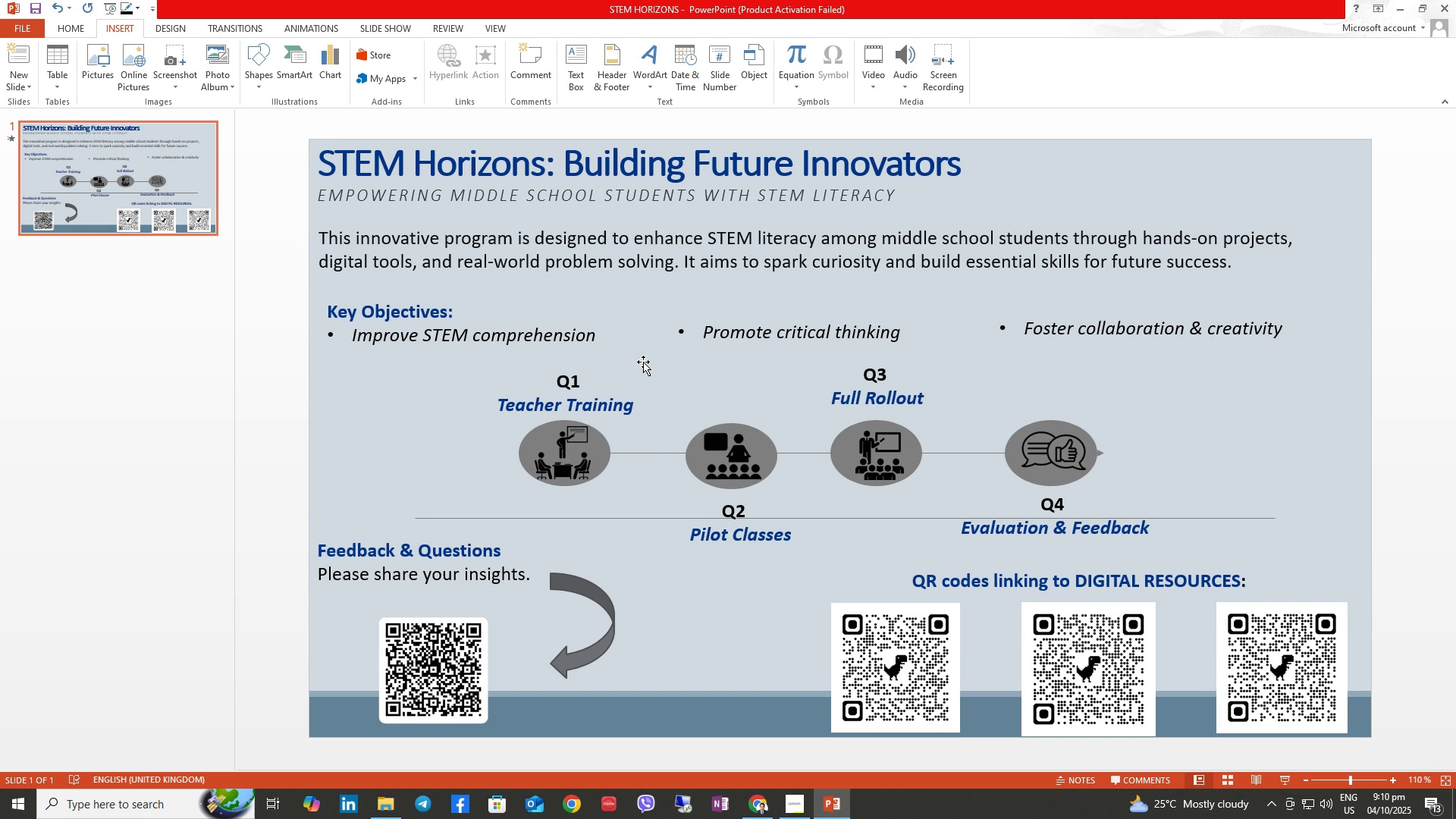 
left_click([563, 468])
 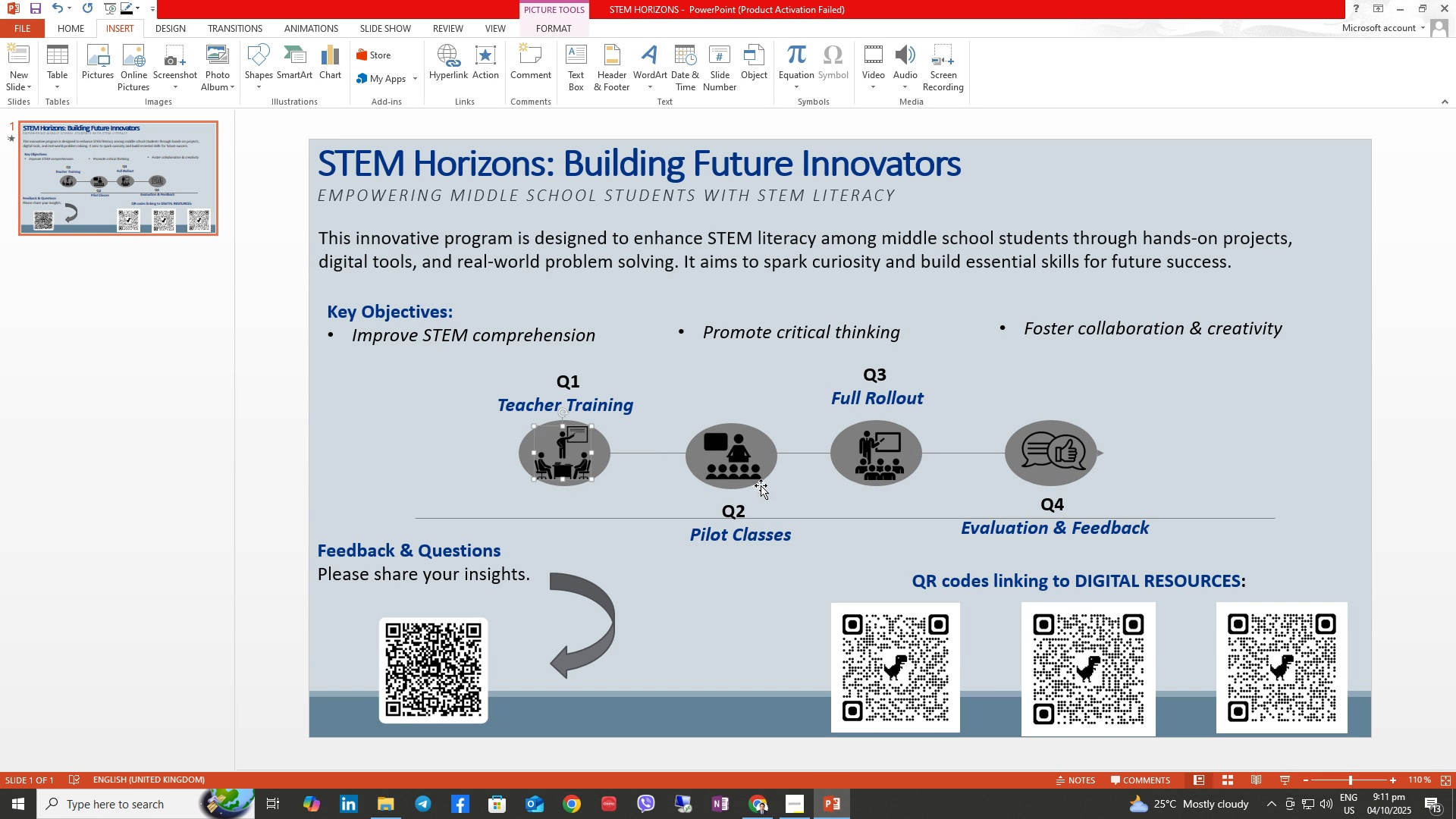 
left_click([739, 467])
 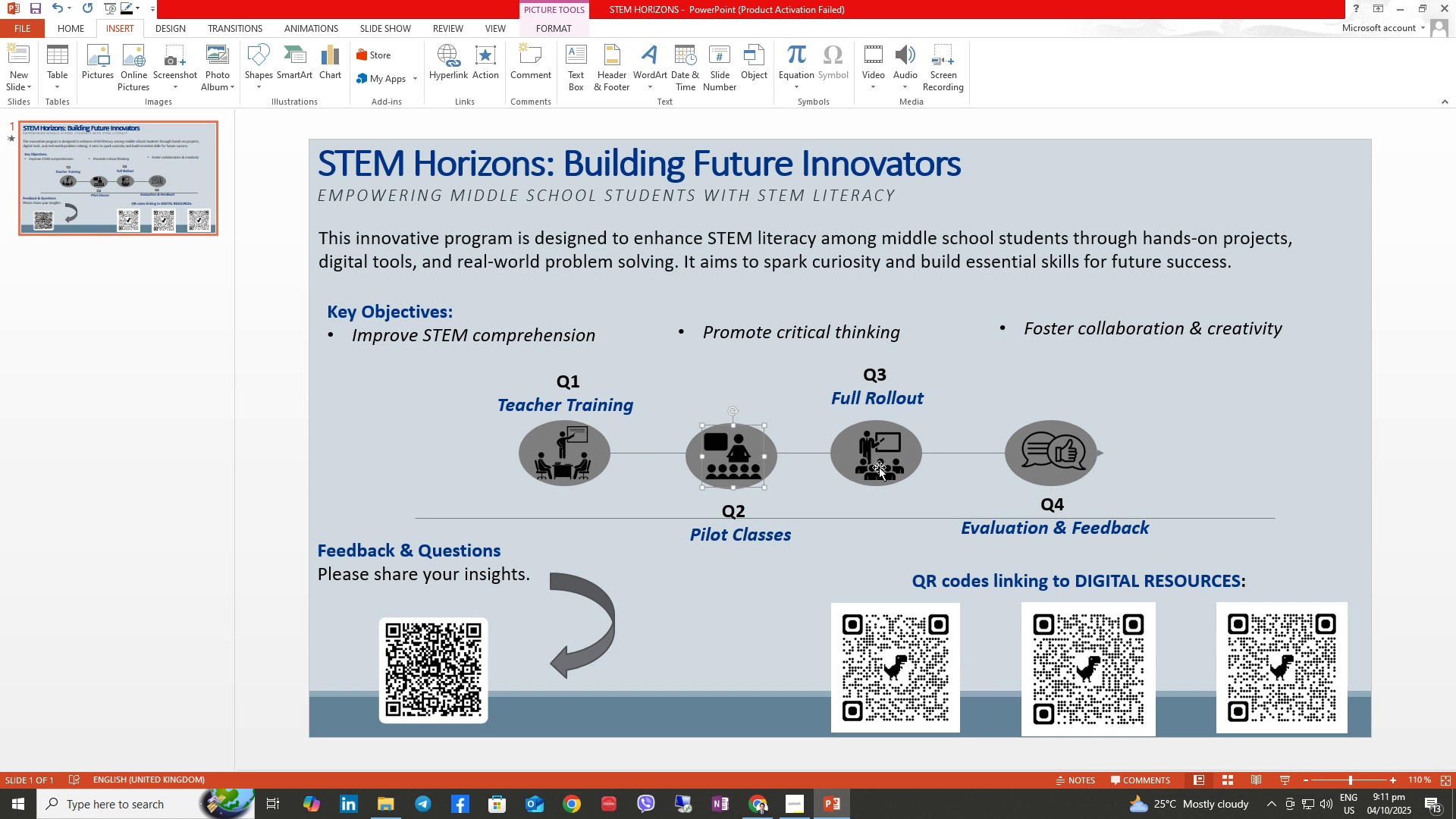 
left_click([881, 466])
 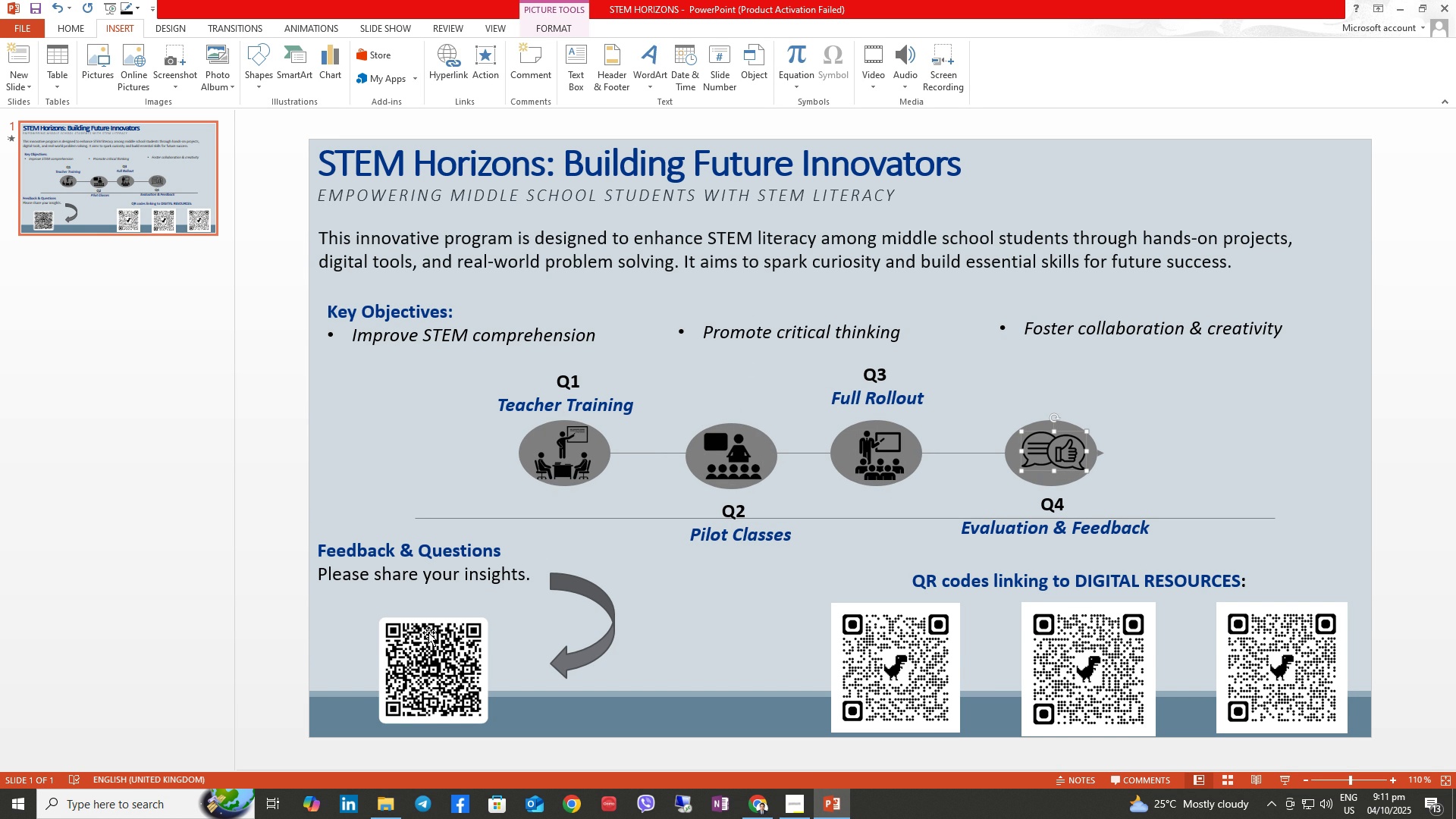 
left_click([443, 651])
 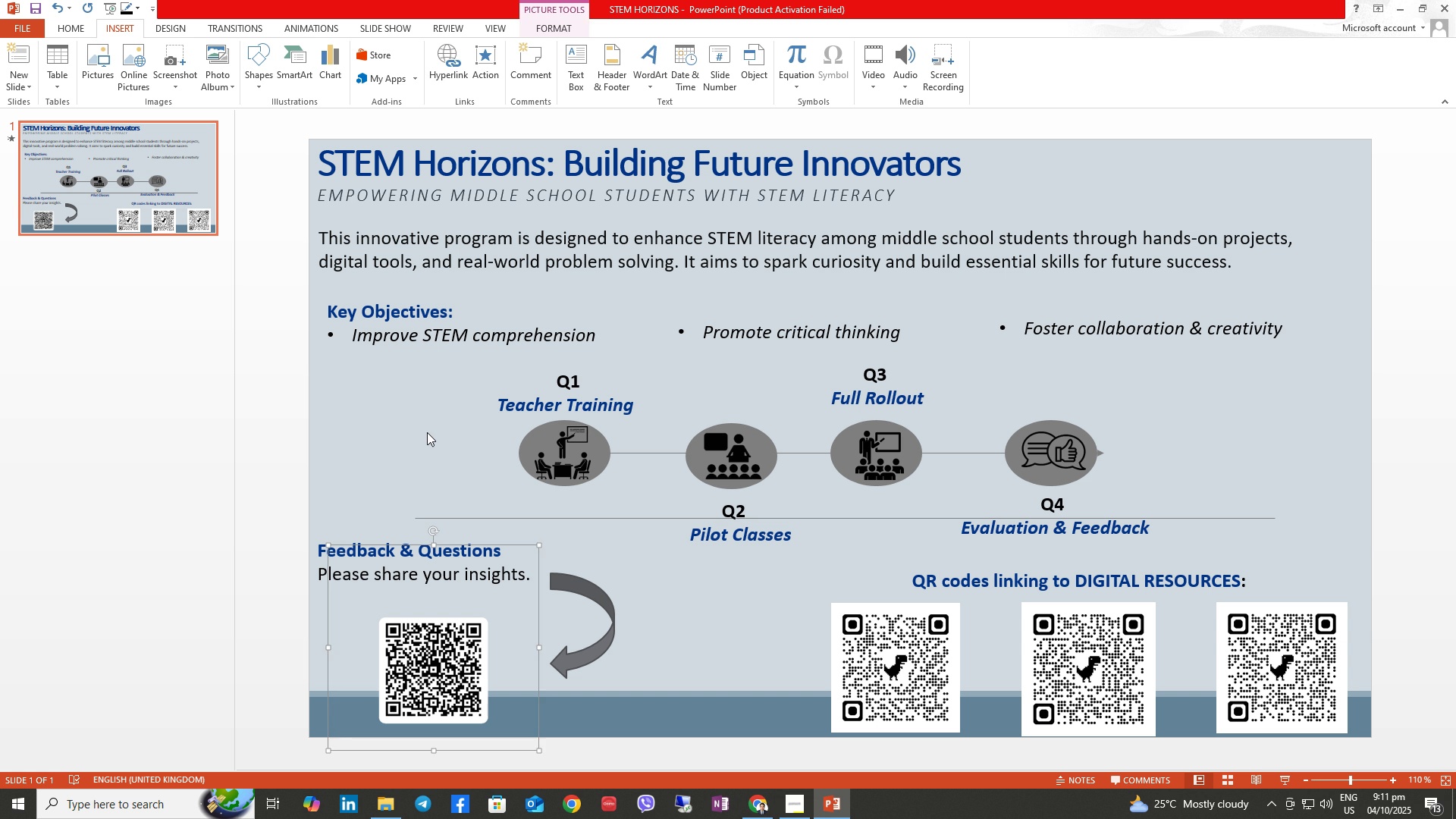 
left_click([427, 432])
 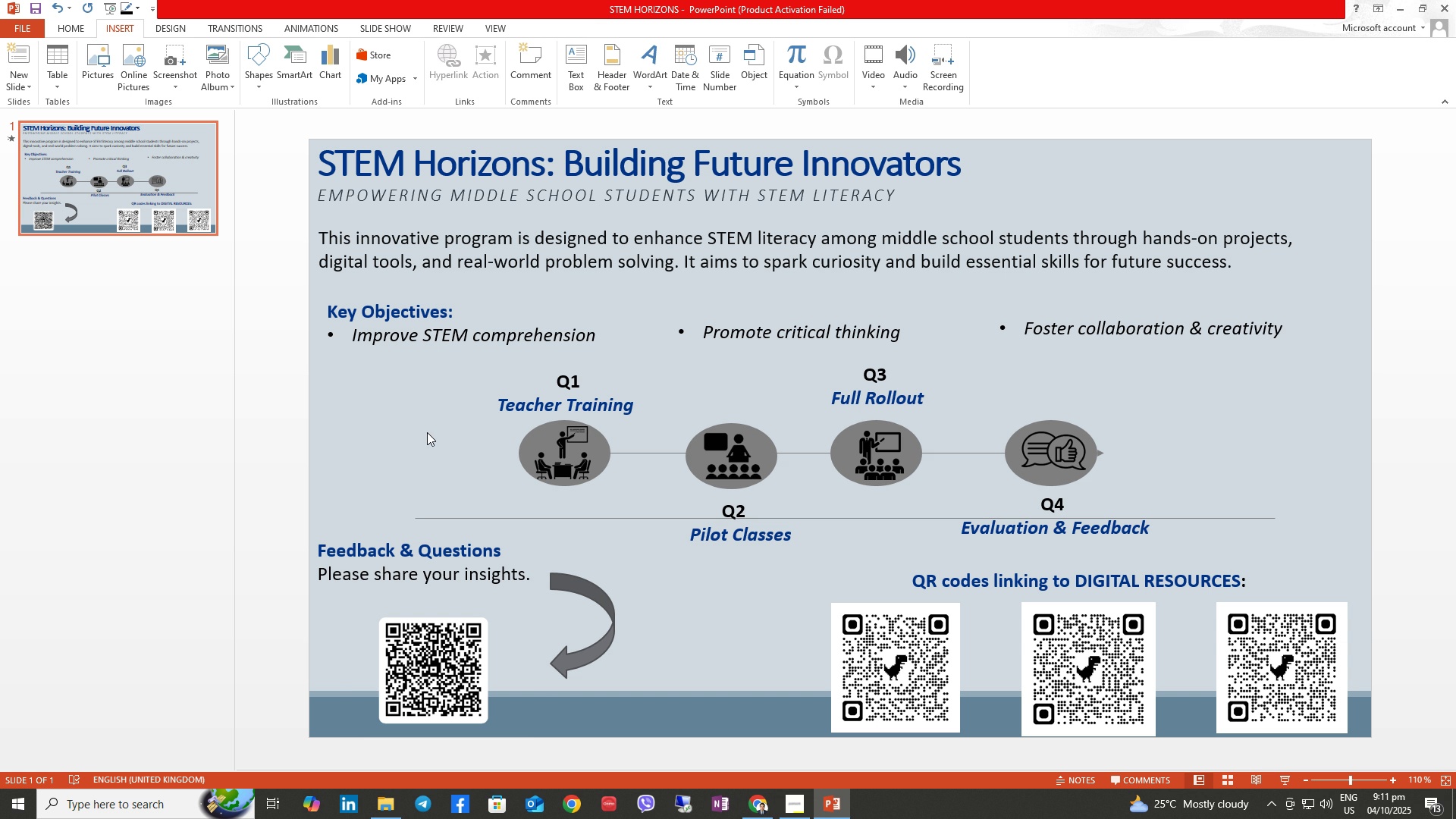 
wait(6.43)
 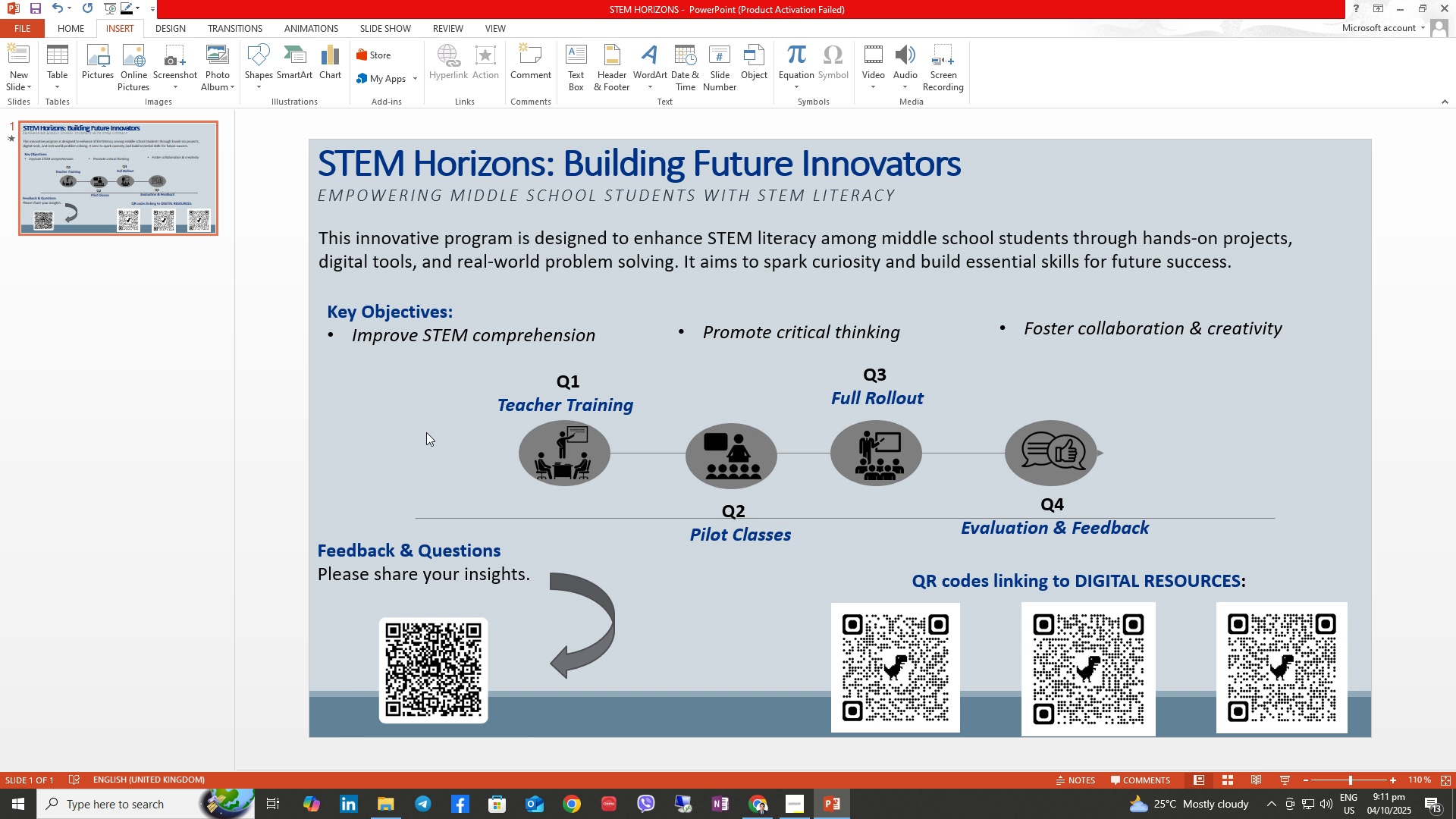 
left_click([514, 199])
 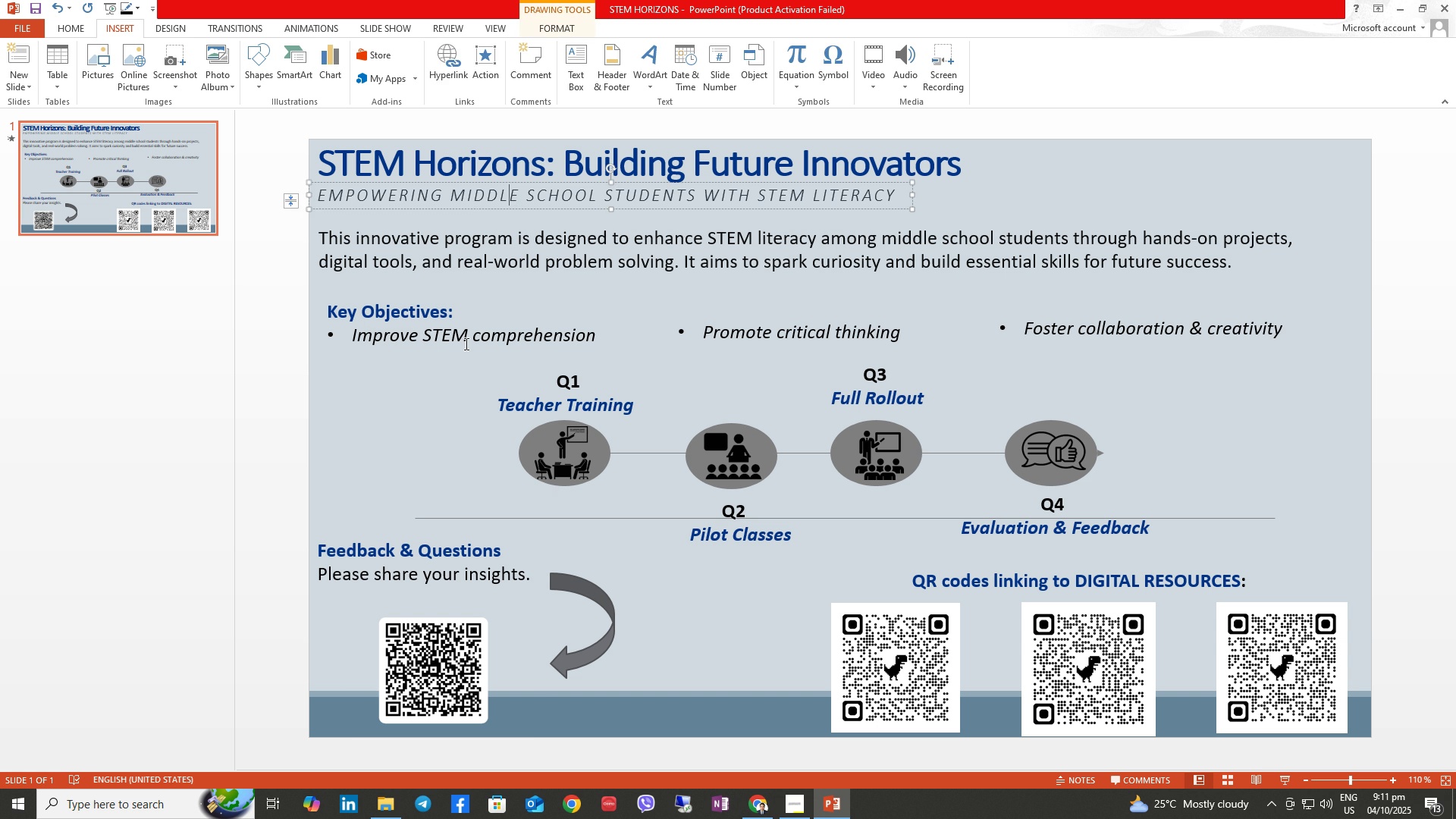 
left_click([465, 344])
 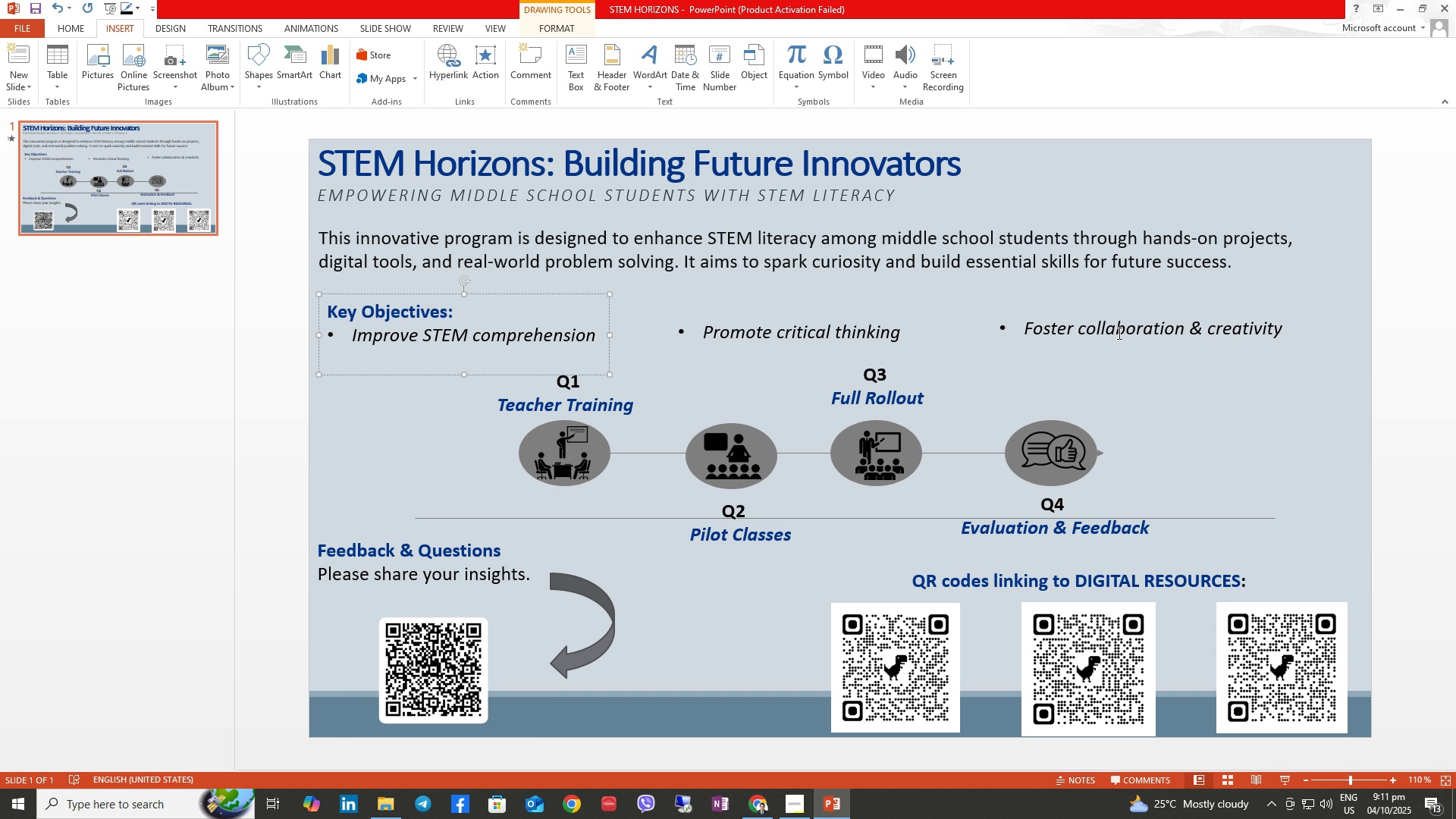 
left_click([1118, 333])
 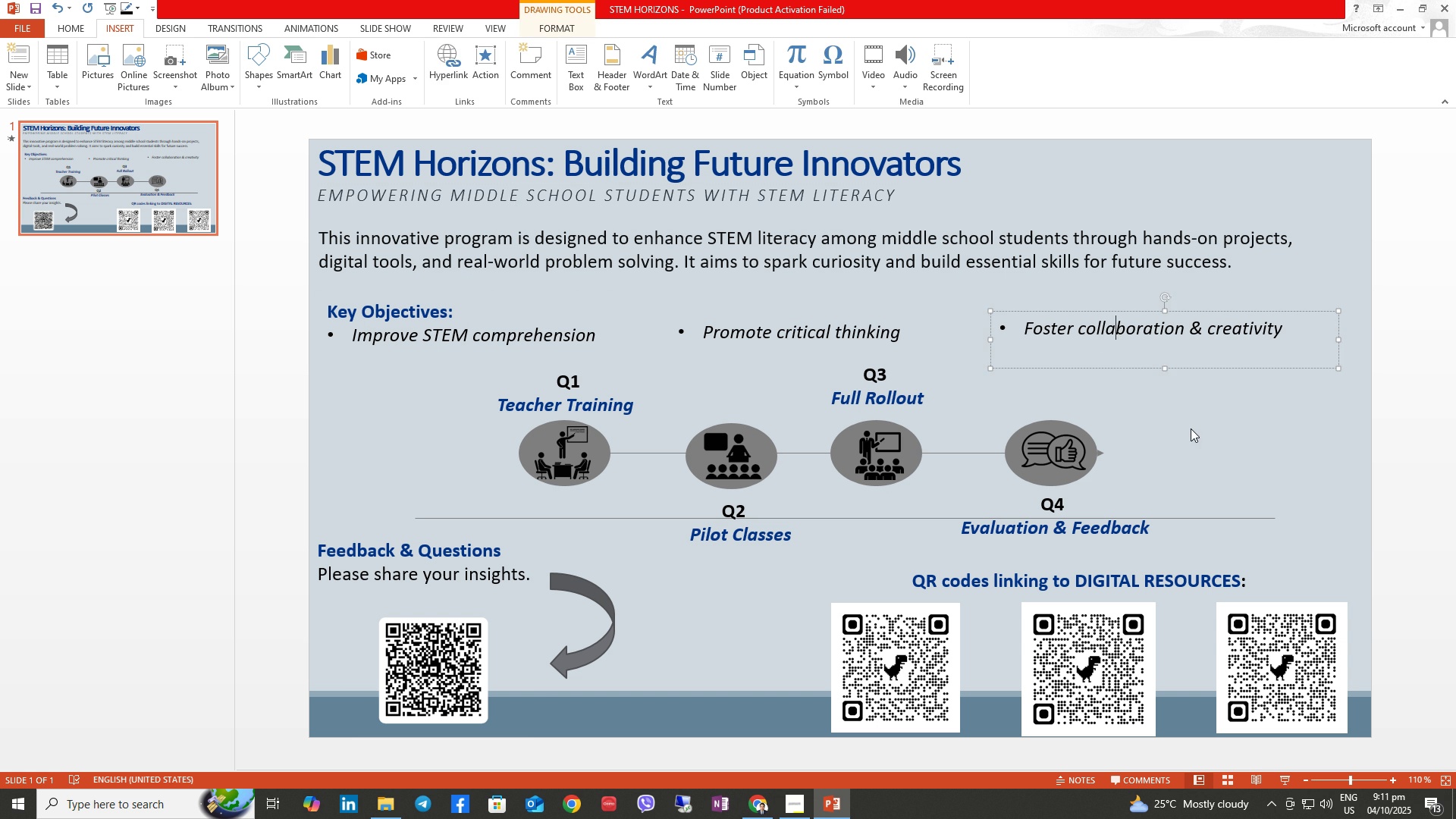 
left_click([1191, 429])
 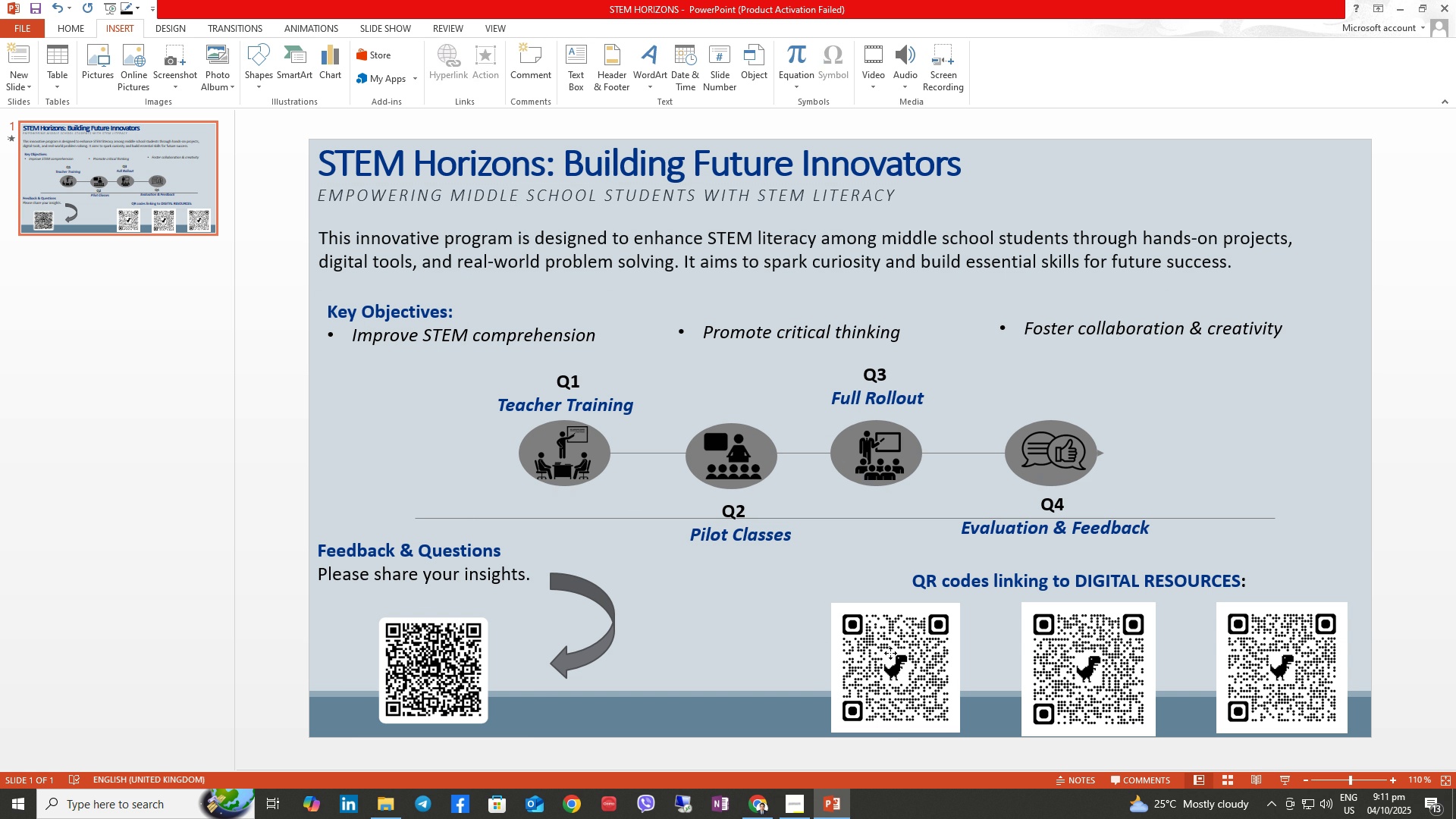 
left_click([890, 653])
 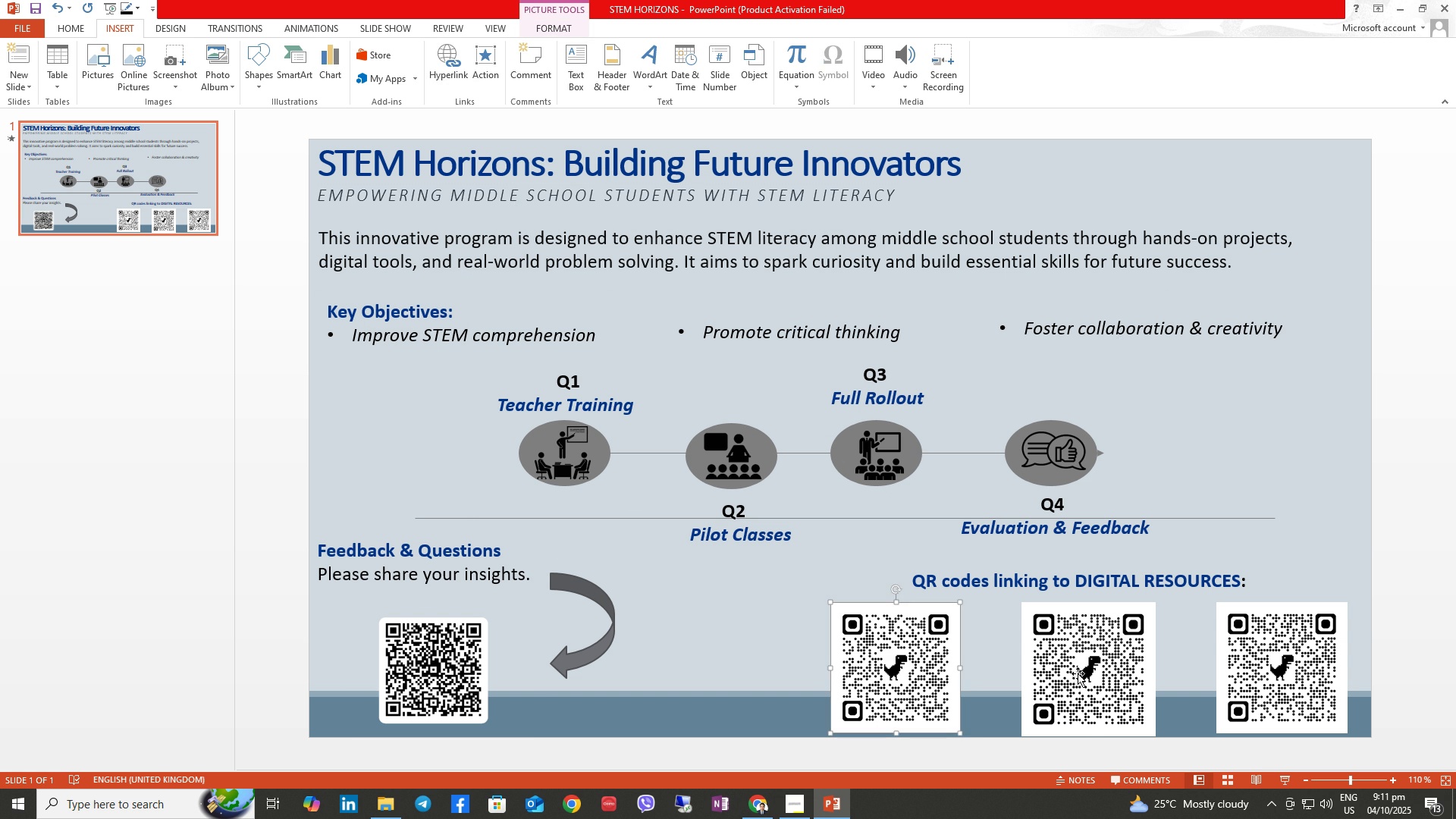 
left_click([1078, 673])
 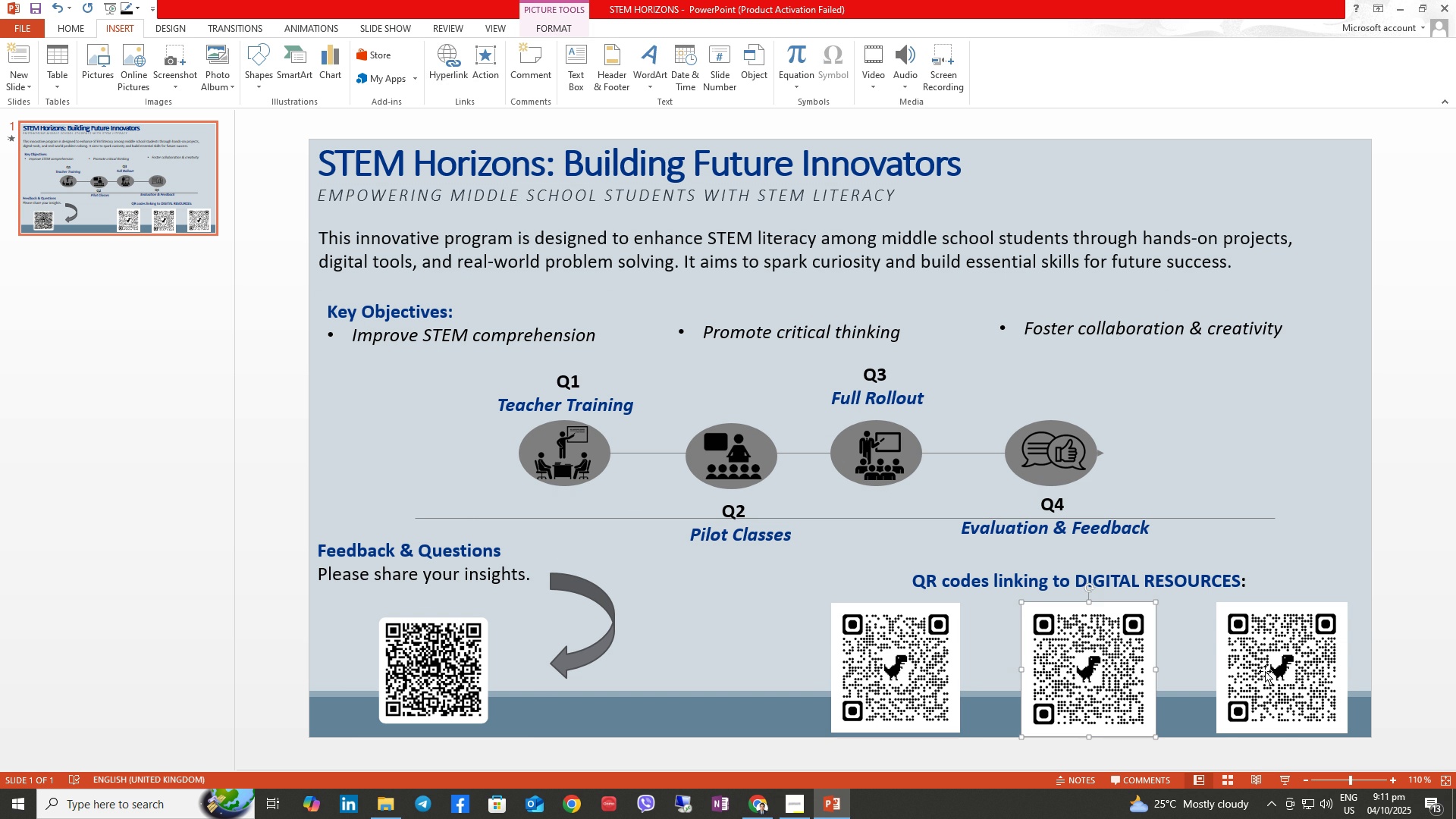 
left_click([1265, 671])
 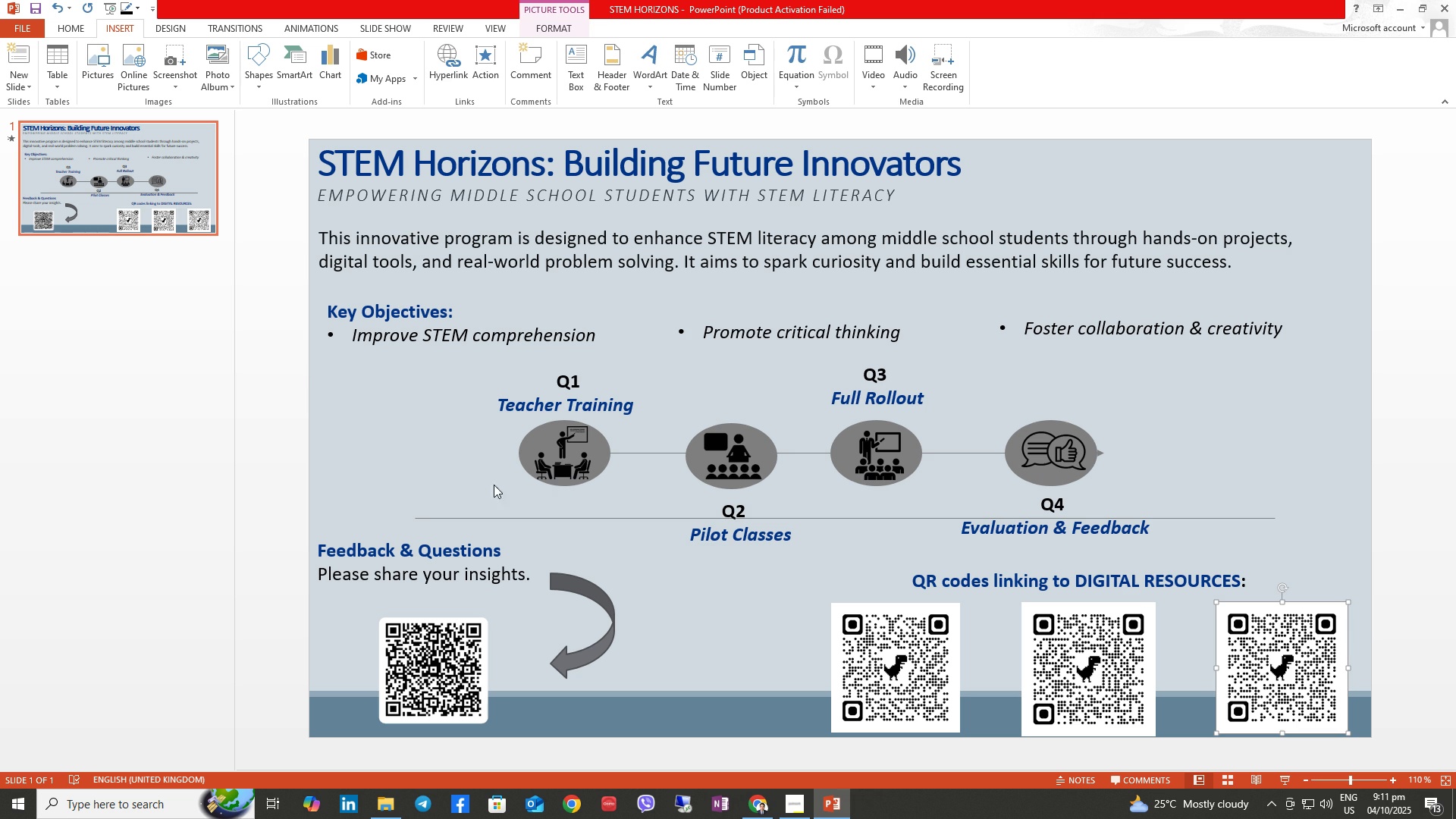 
left_click([371, 424])
 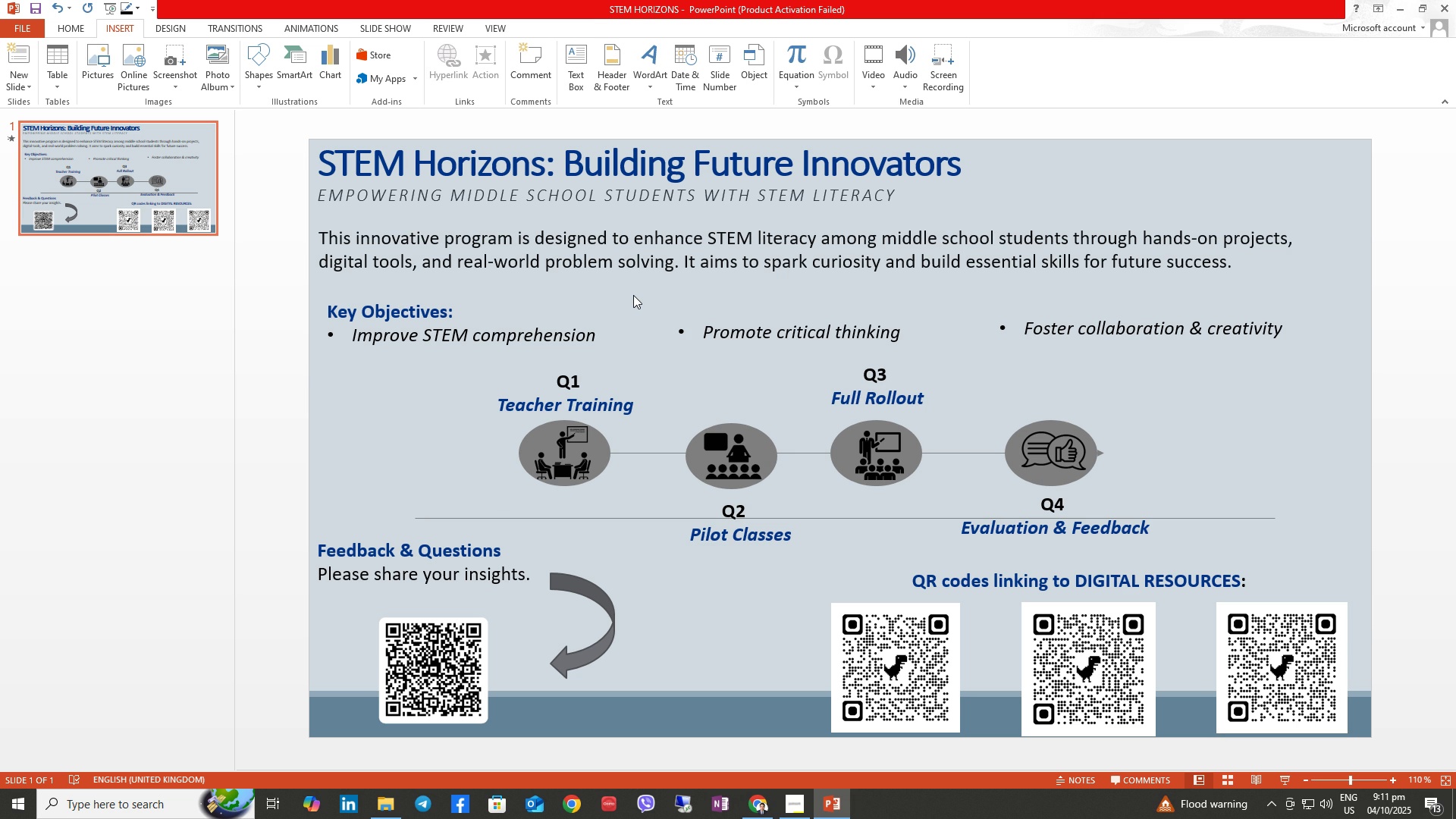 
wait(9.42)
 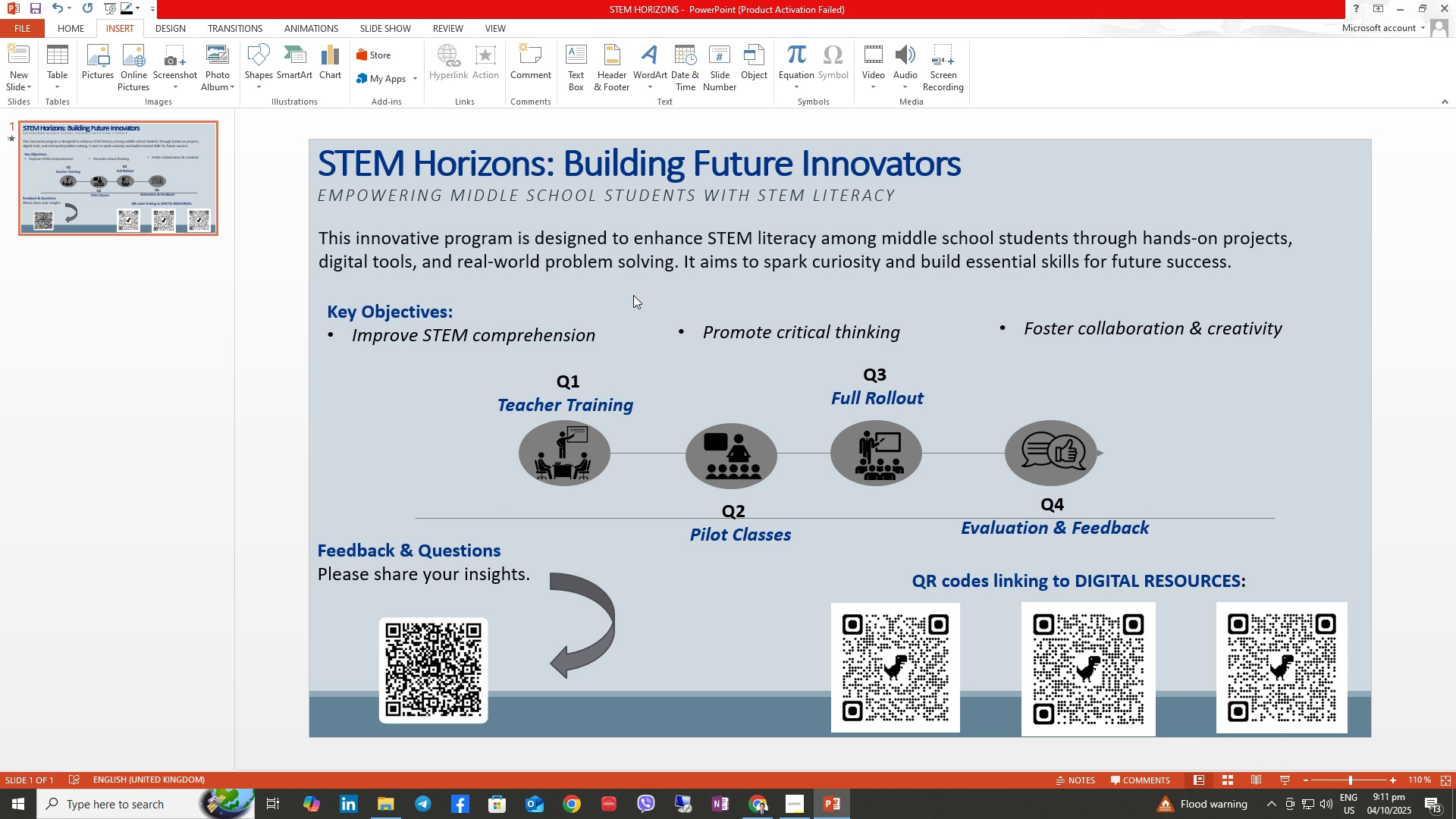 
left_click([665, 172])
 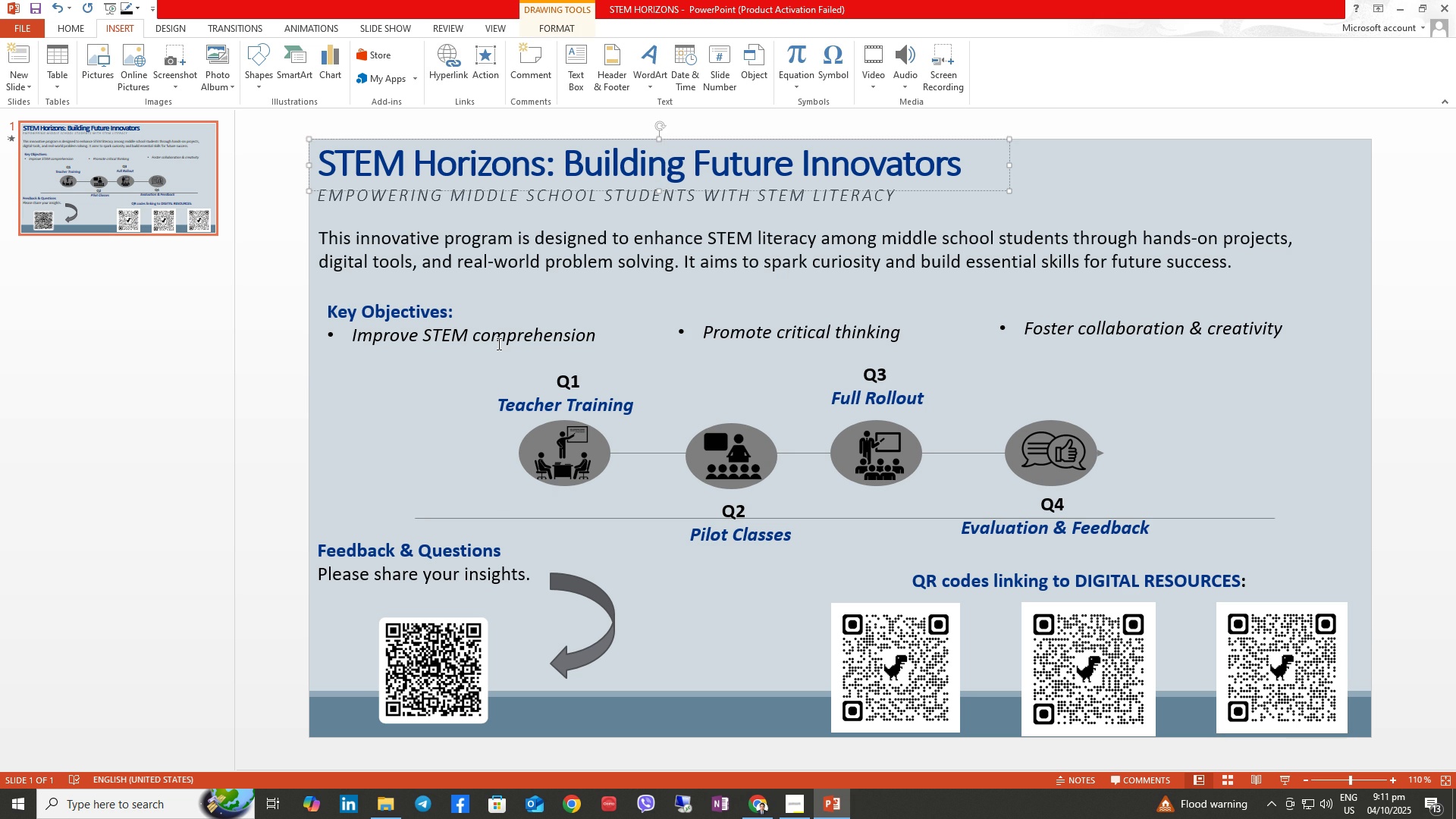 
left_click([500, 340])
 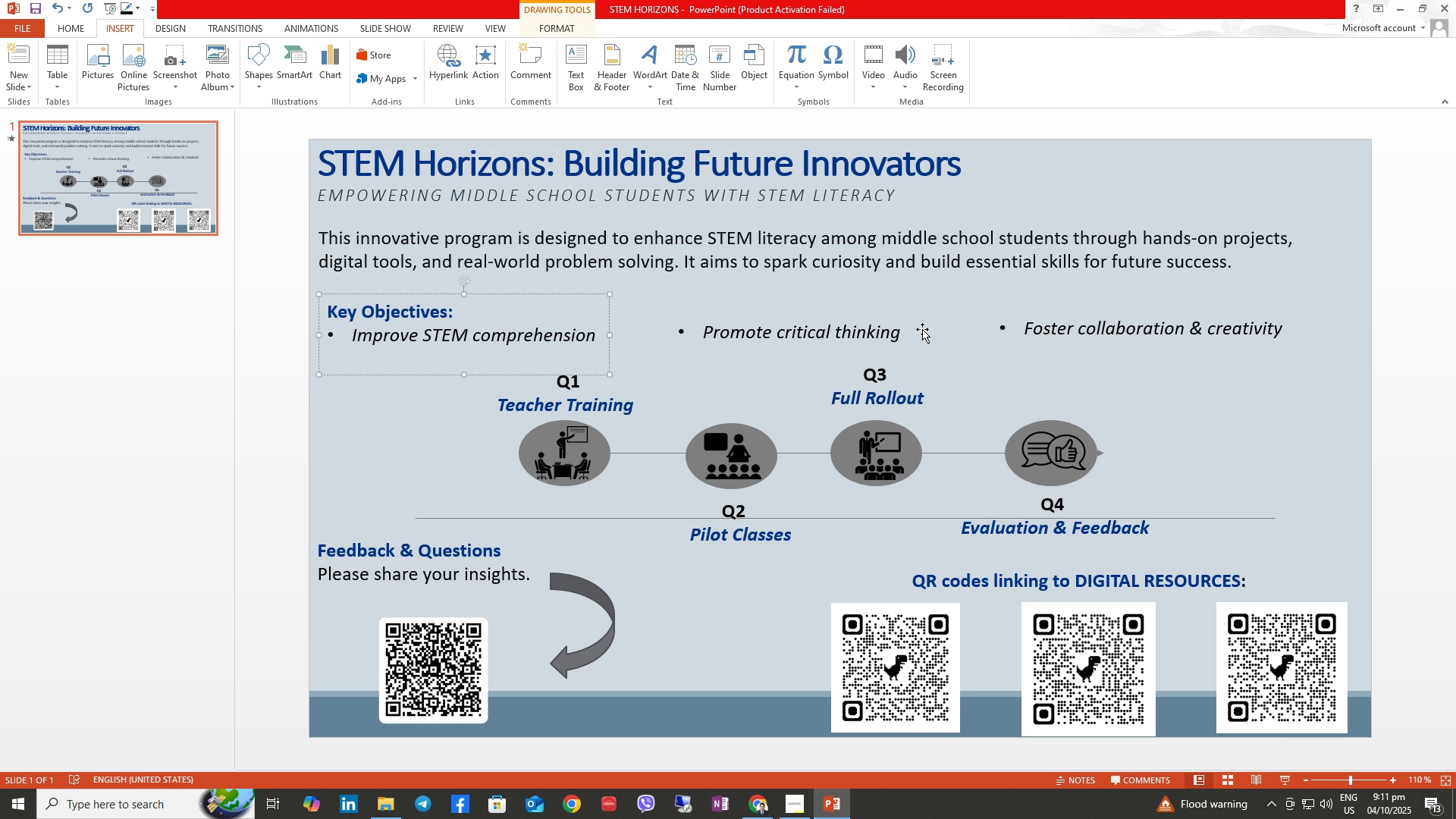 
left_click([1100, 335])
 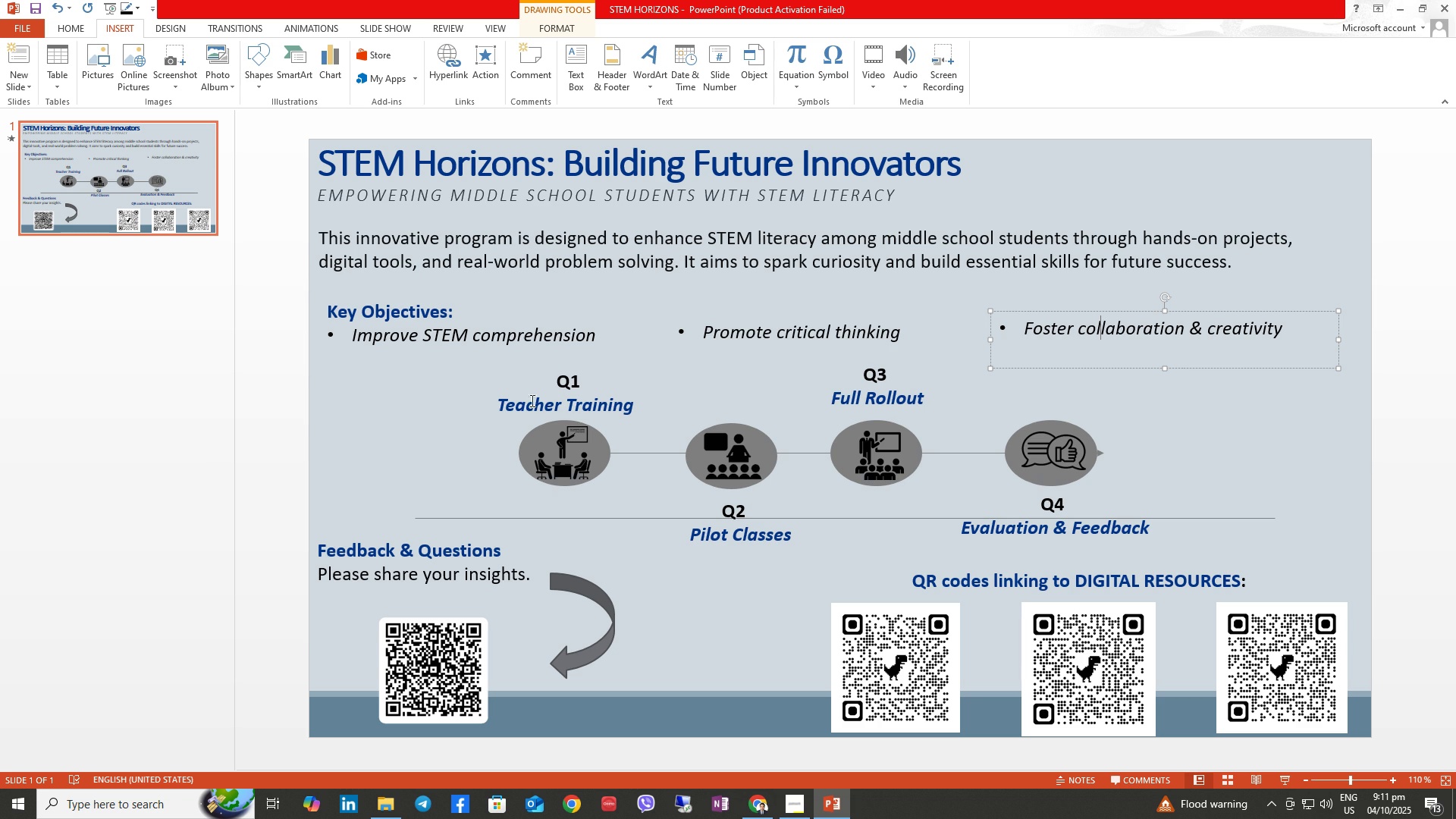 
left_click([622, 408])
 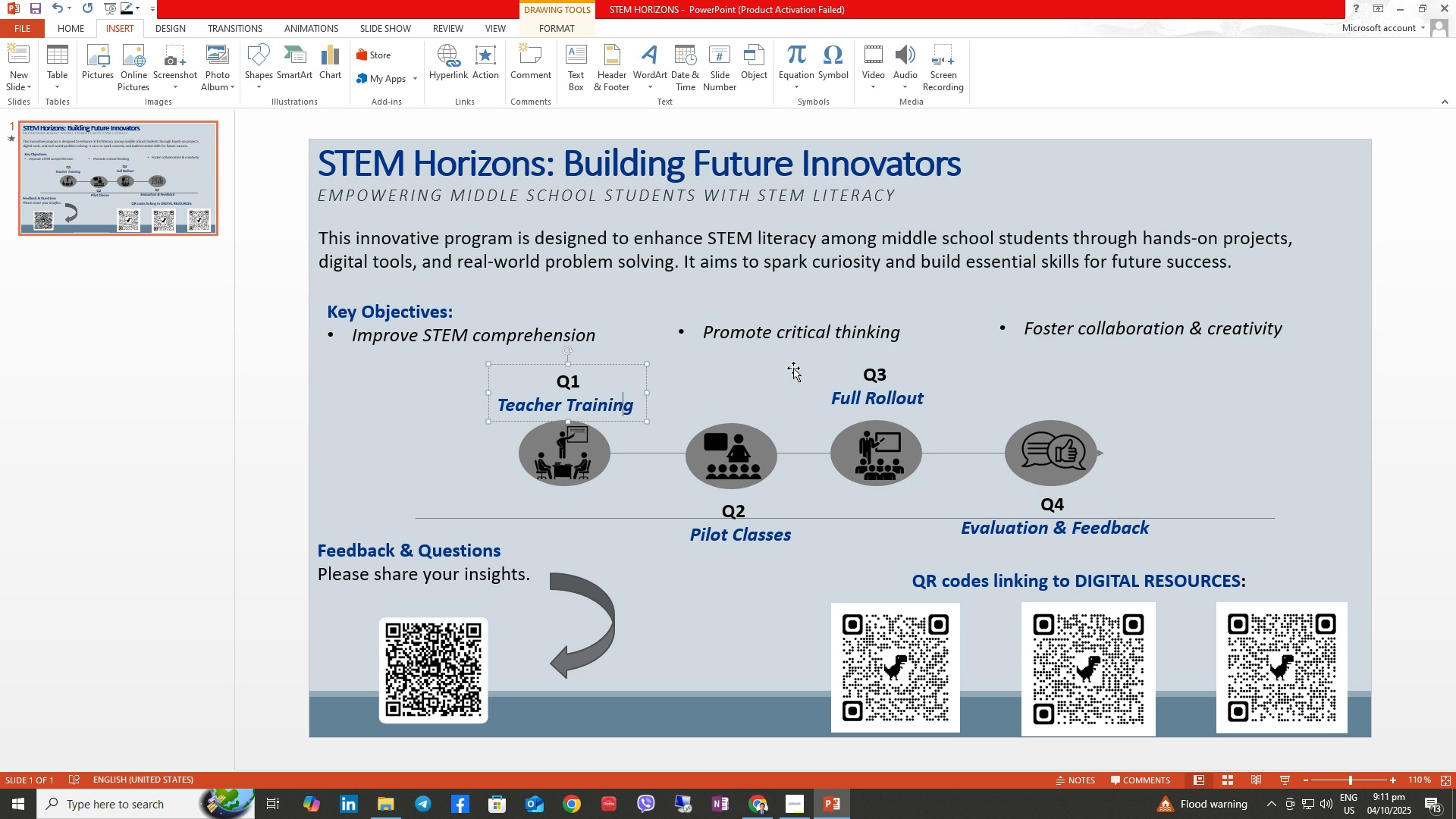 
left_click([793, 368])
 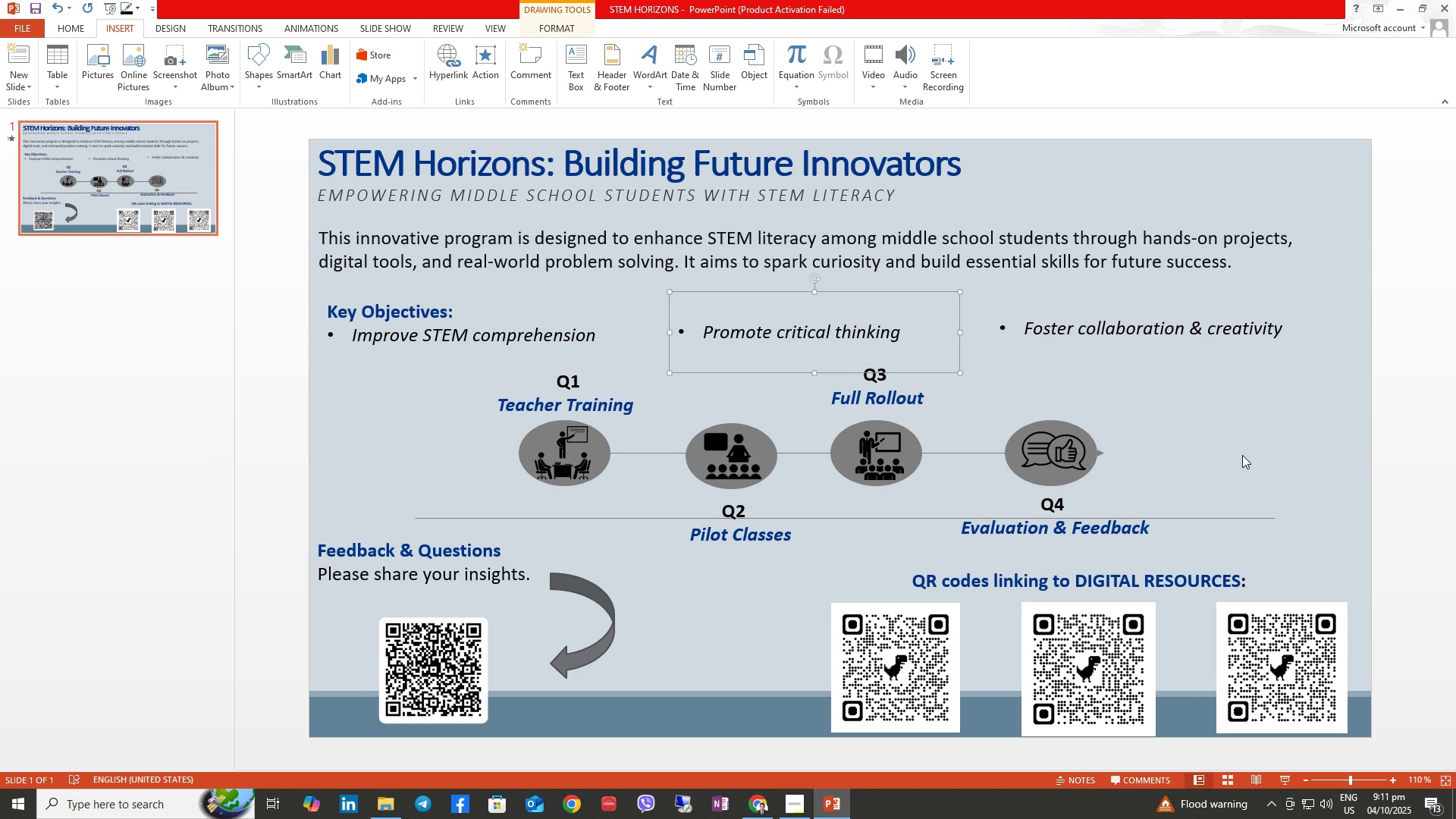 
left_click([1242, 455])
 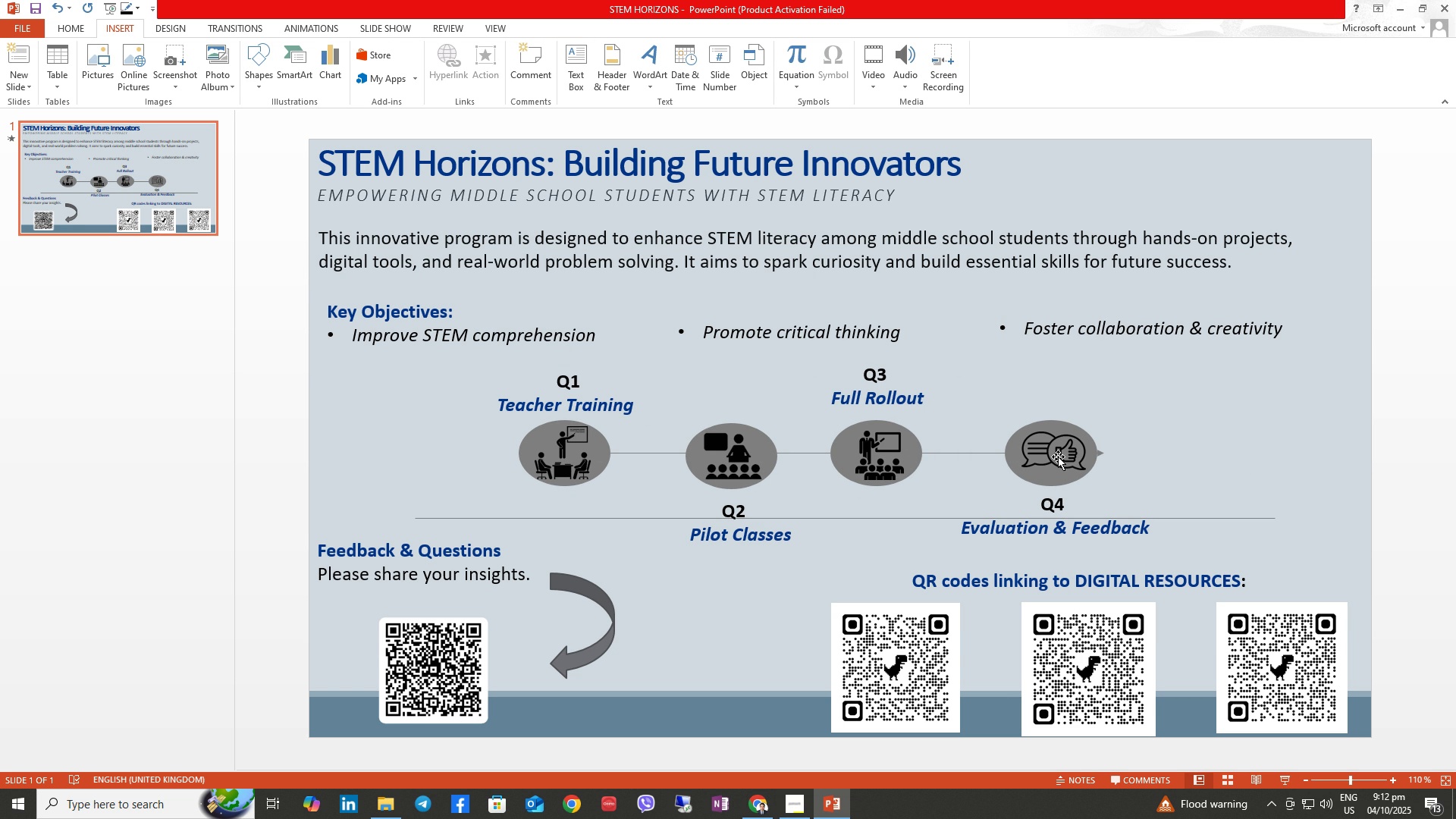 
wait(32.53)
 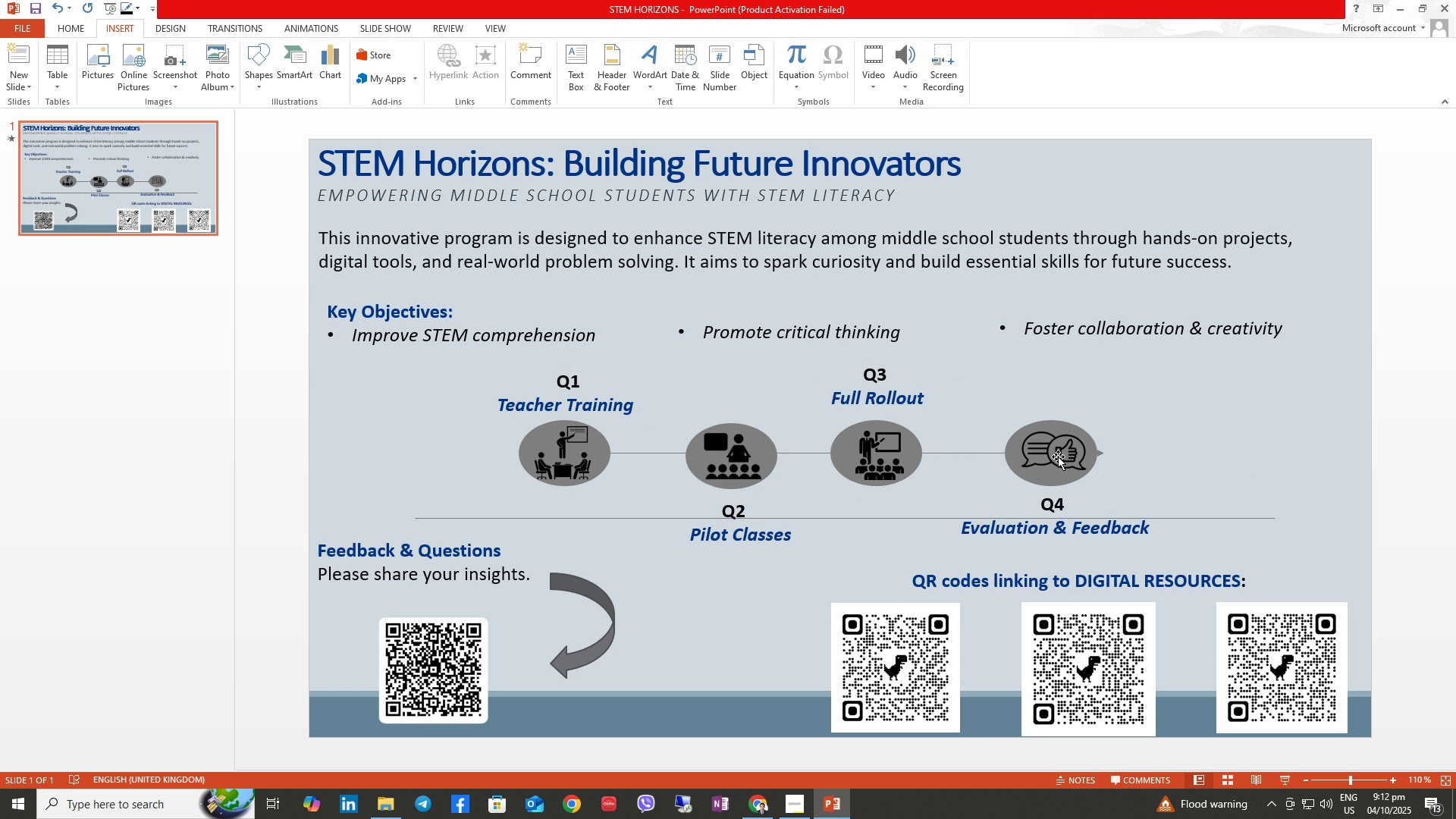 
left_click([795, 808])